 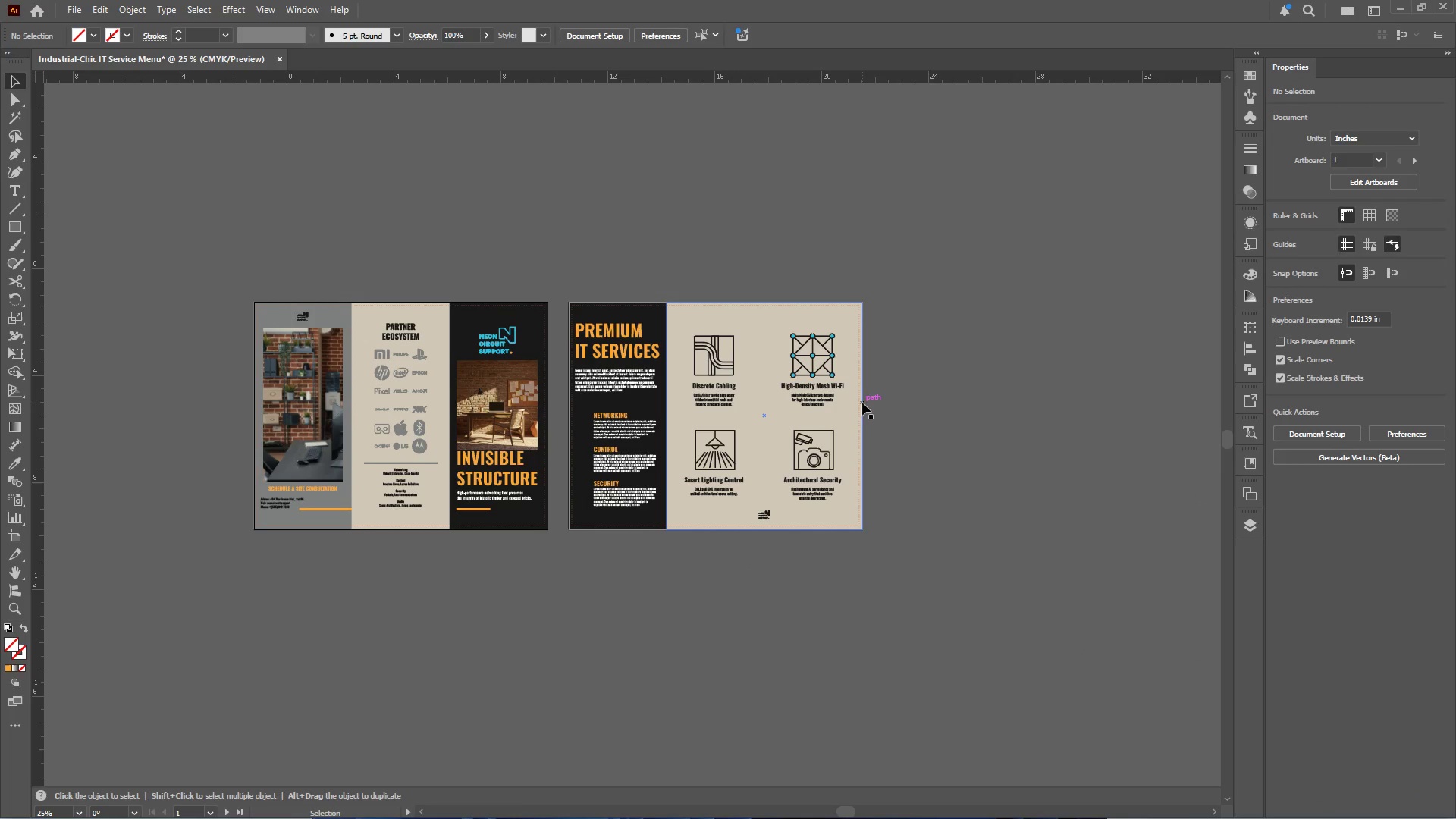 
hold_key(key=Space, duration=0.64)
 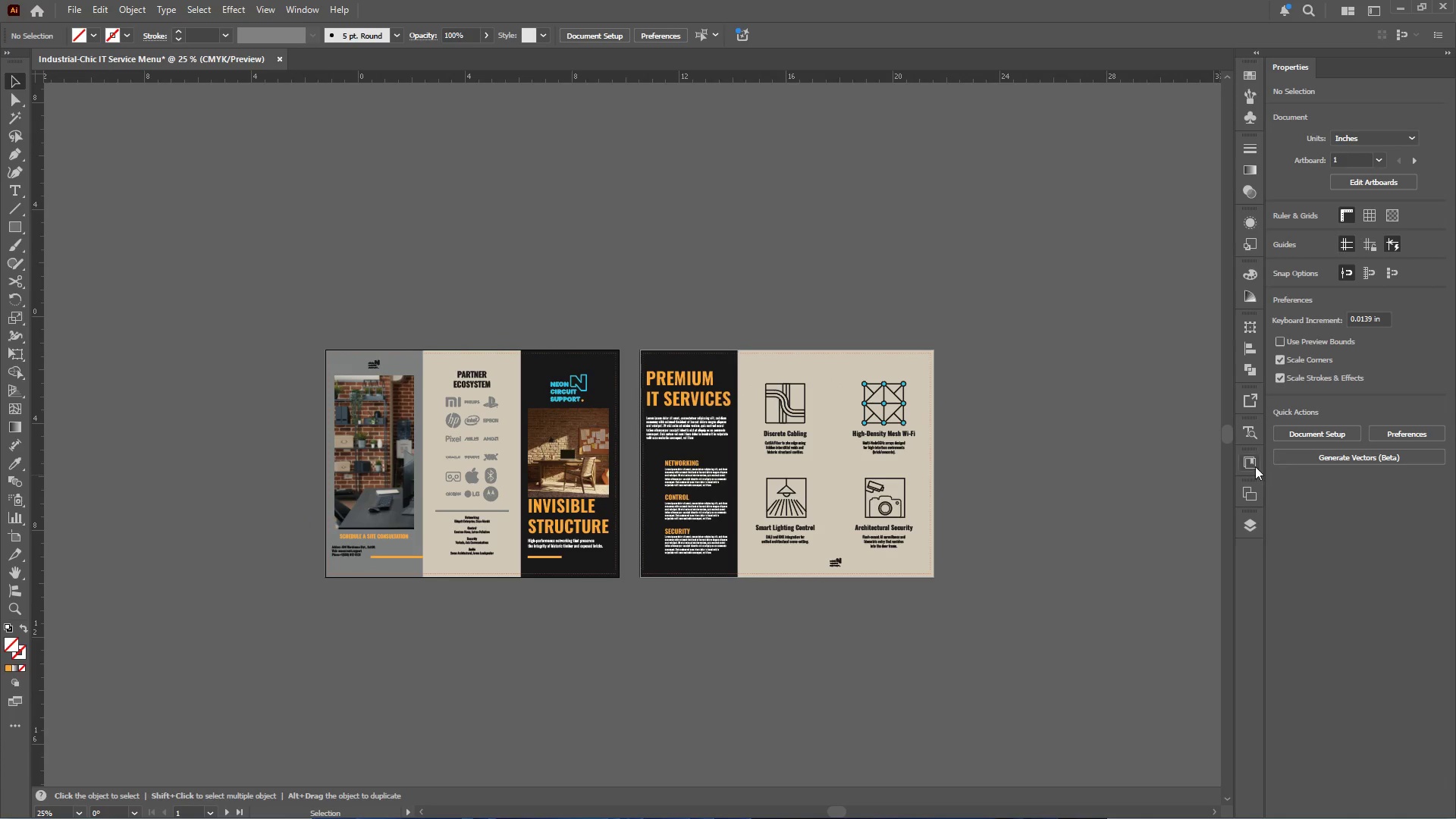 
left_click_drag(start_coordinate=[886, 482], to_coordinate=[959, 529])
 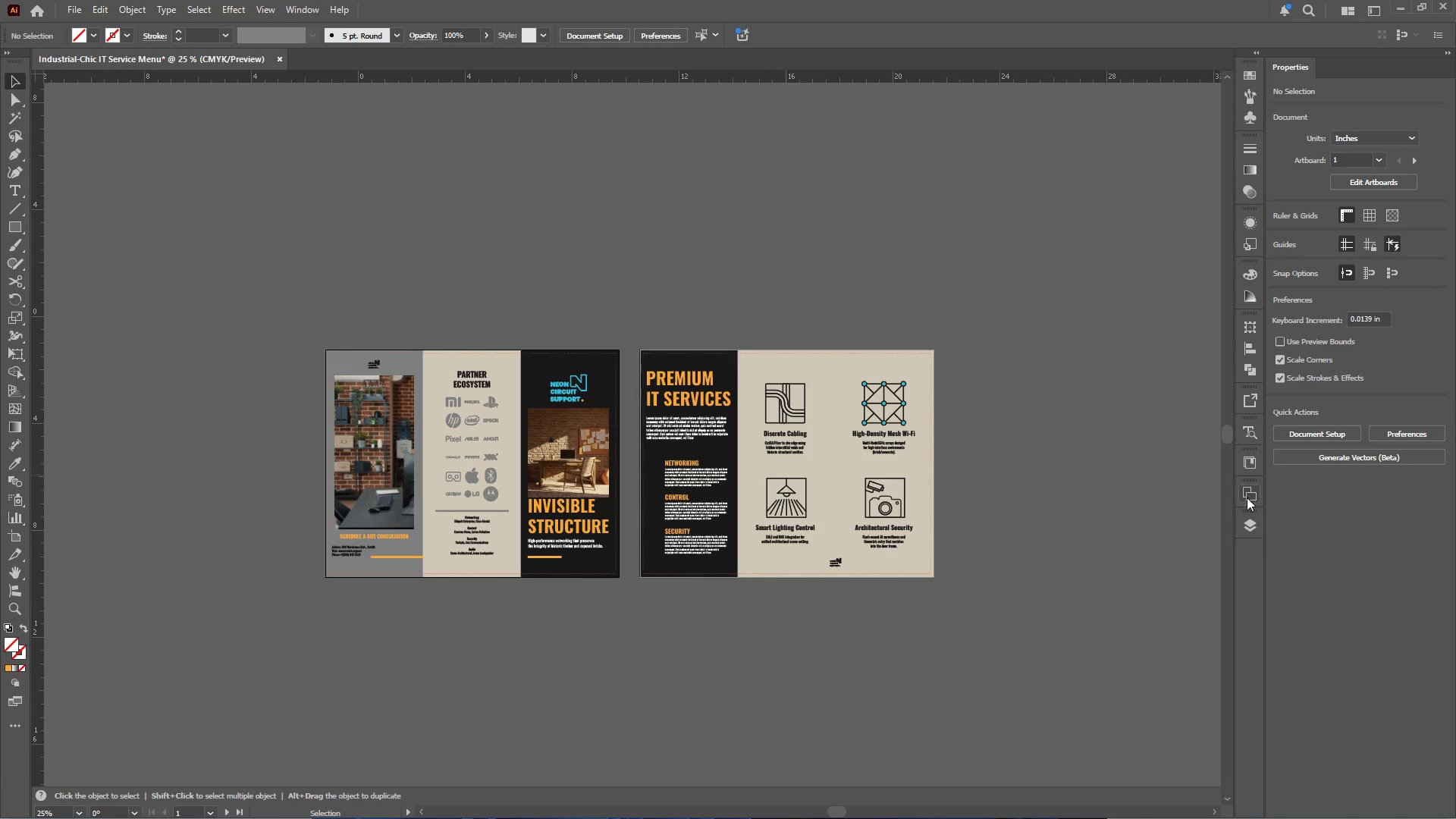 
left_click([1245, 519])
 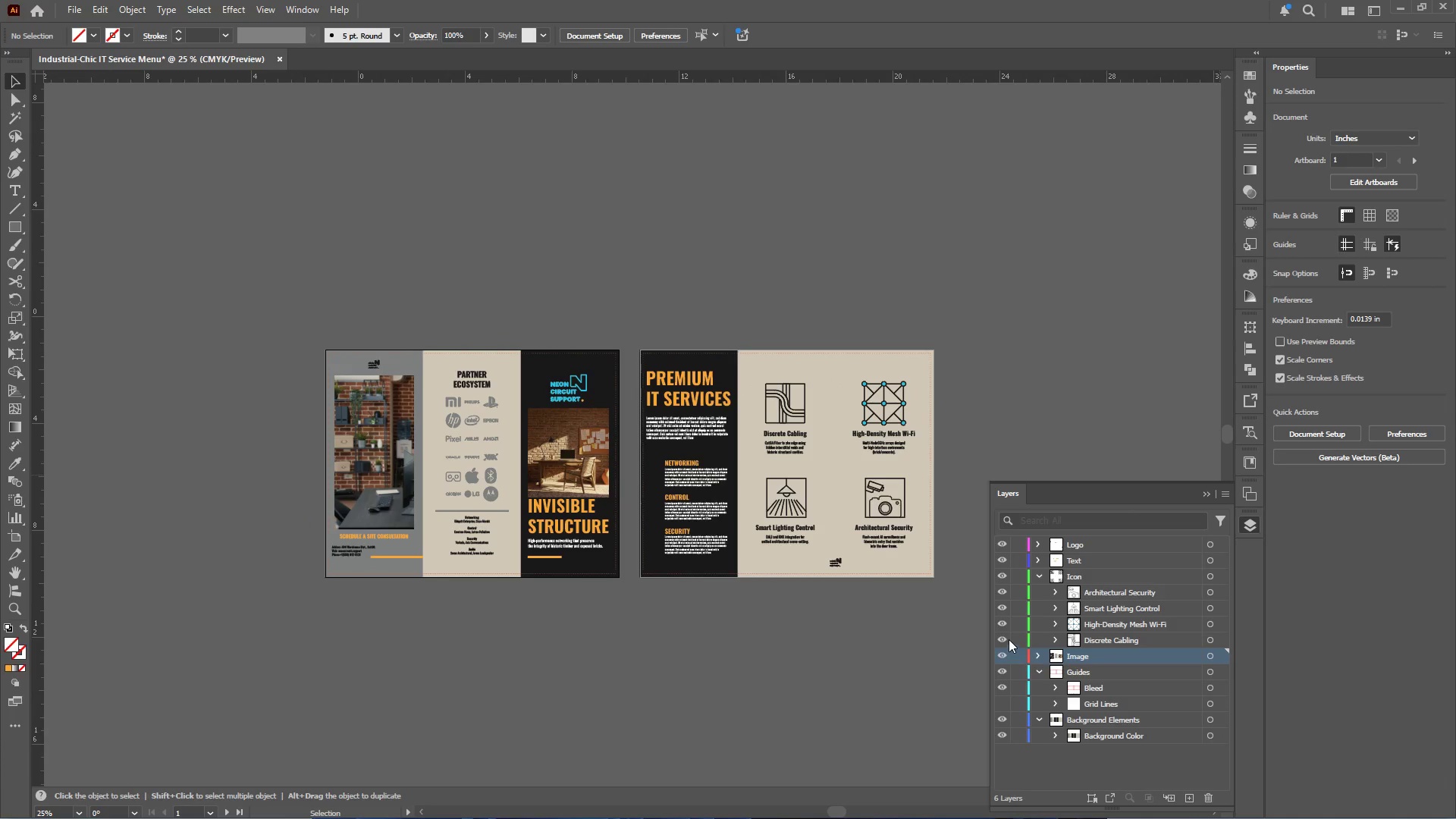 
left_click([999, 702])
 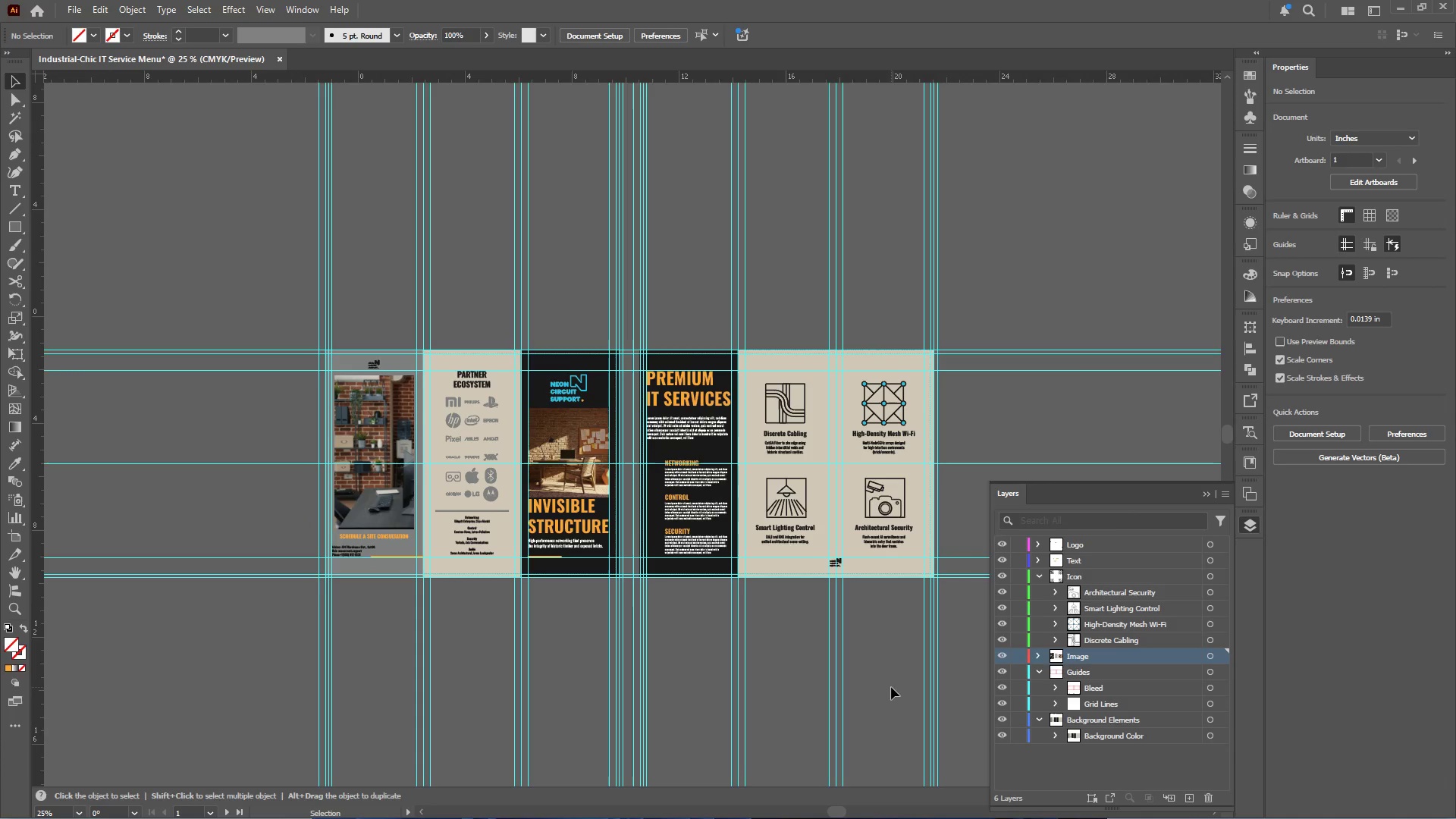 
left_click([891, 686])
 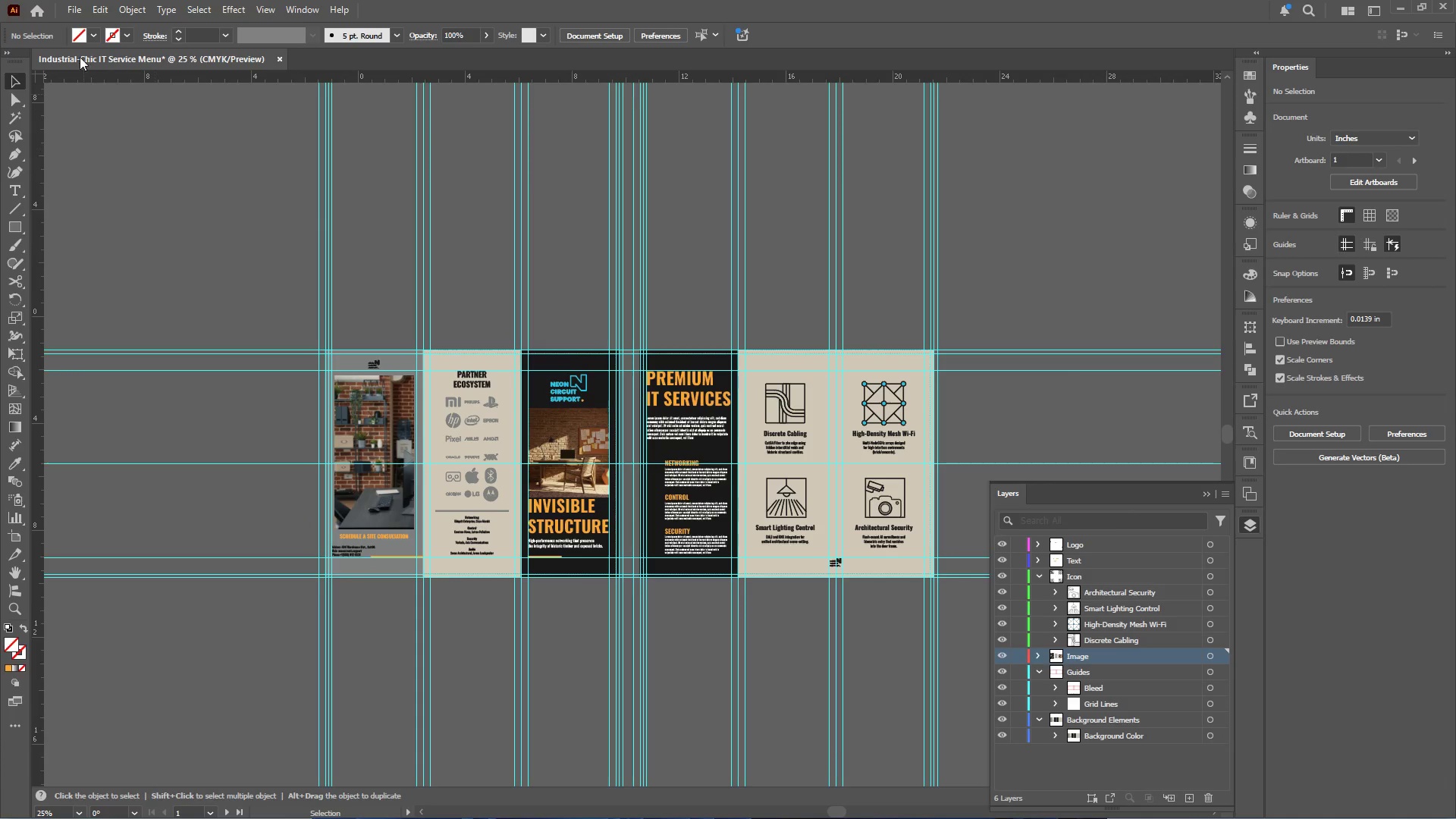 
left_click([81, 8])
 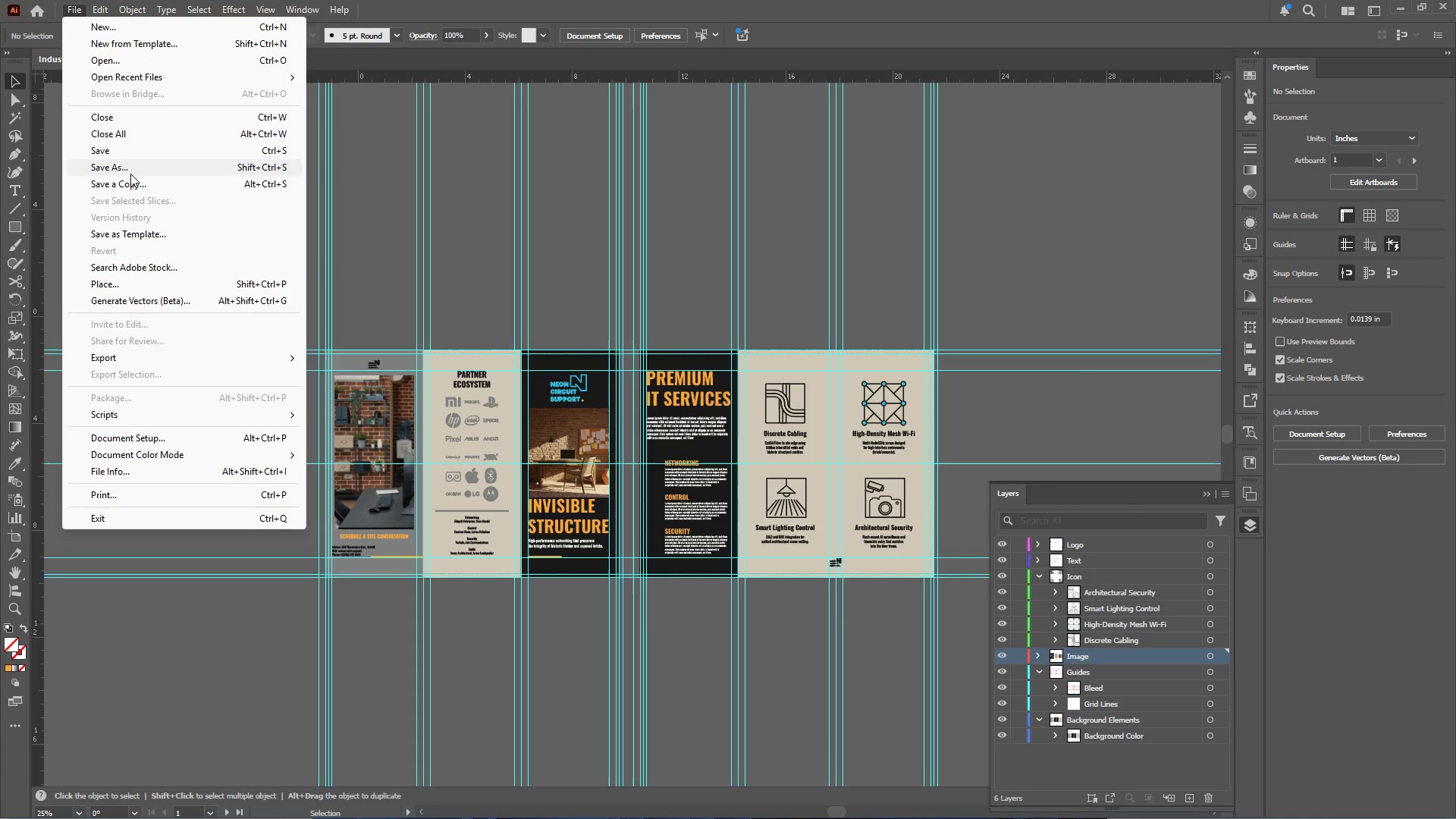 
left_click([132, 165])
 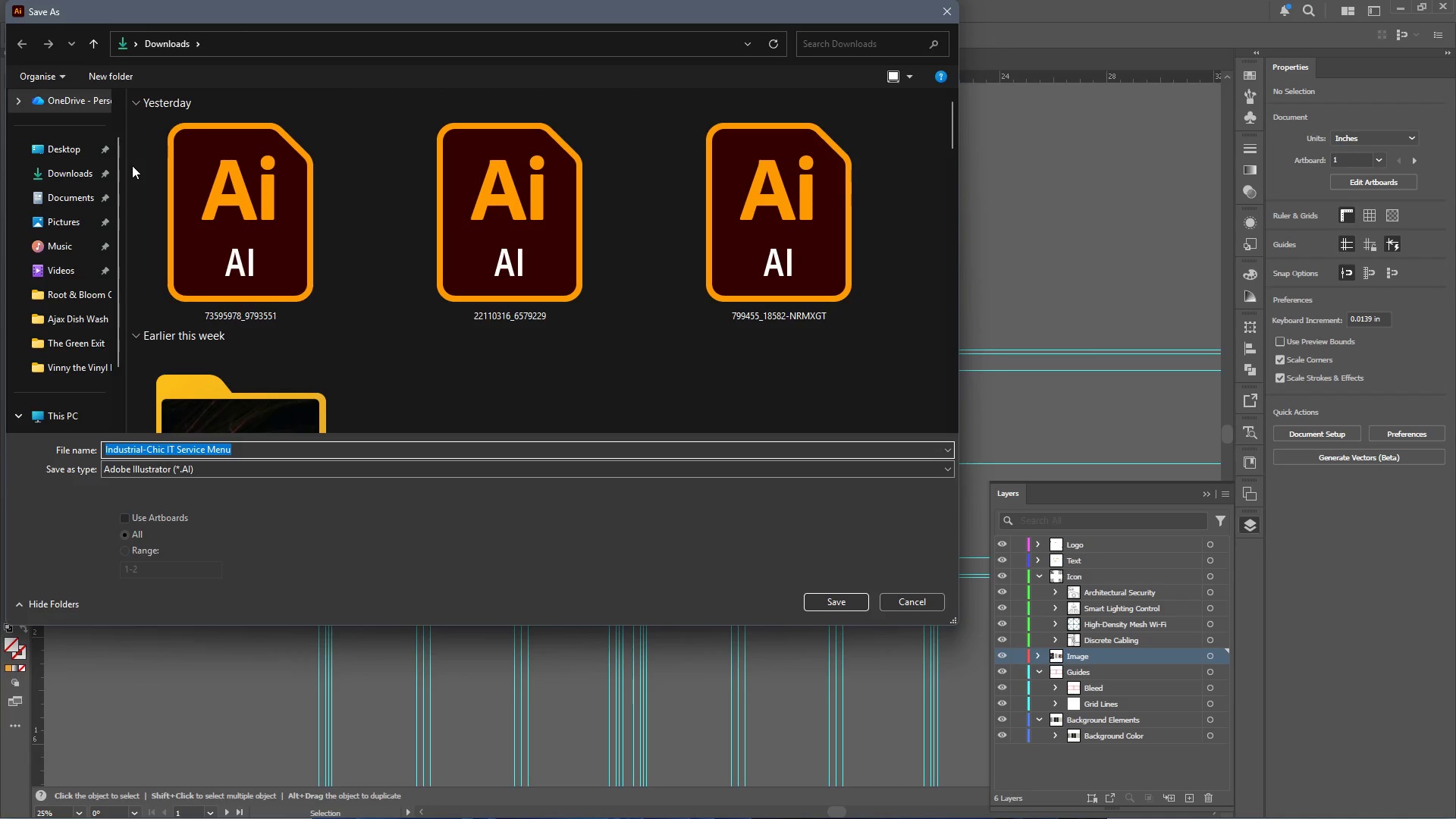 
key(Control+C)
 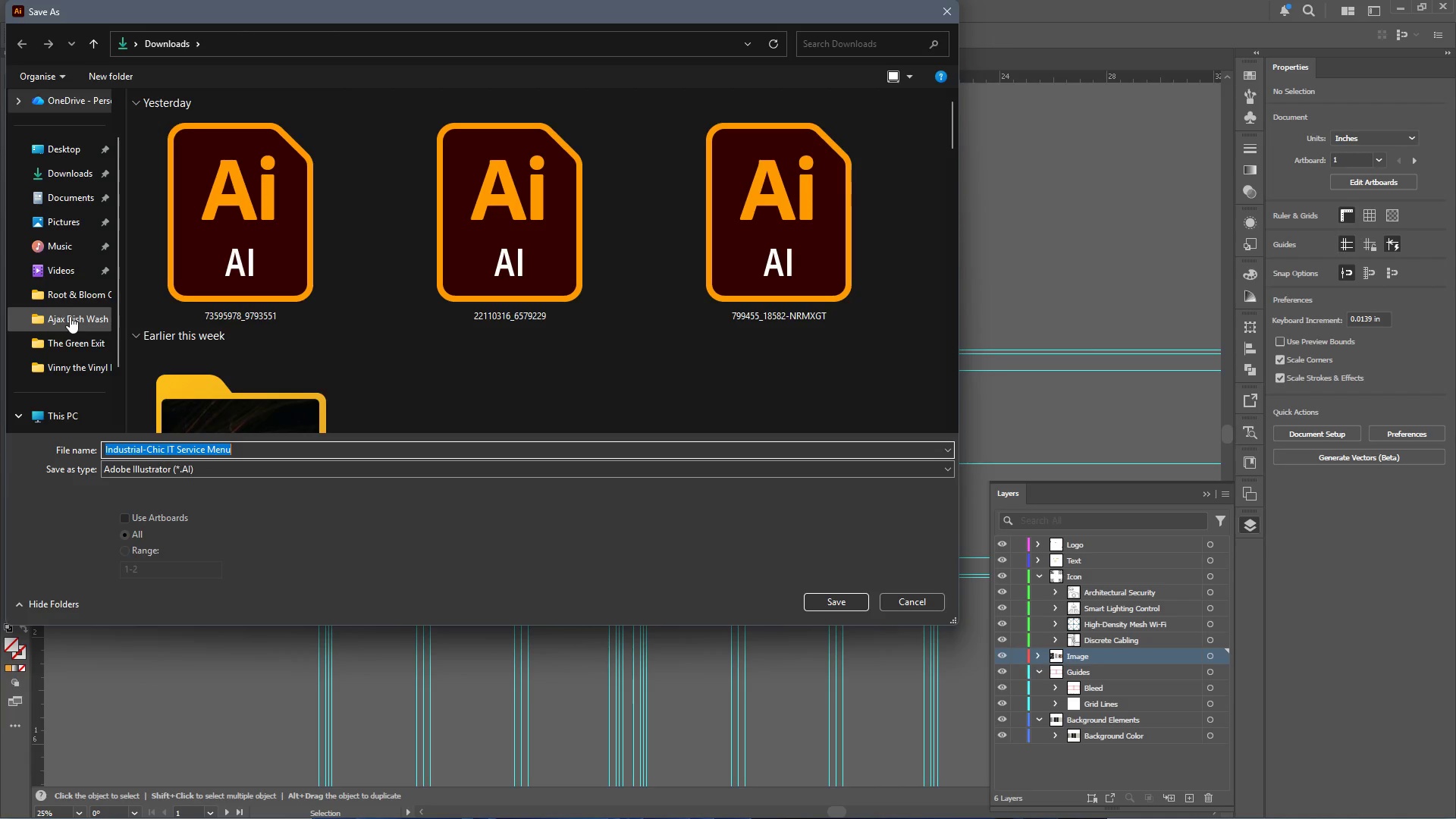 
left_click([71, 298])
 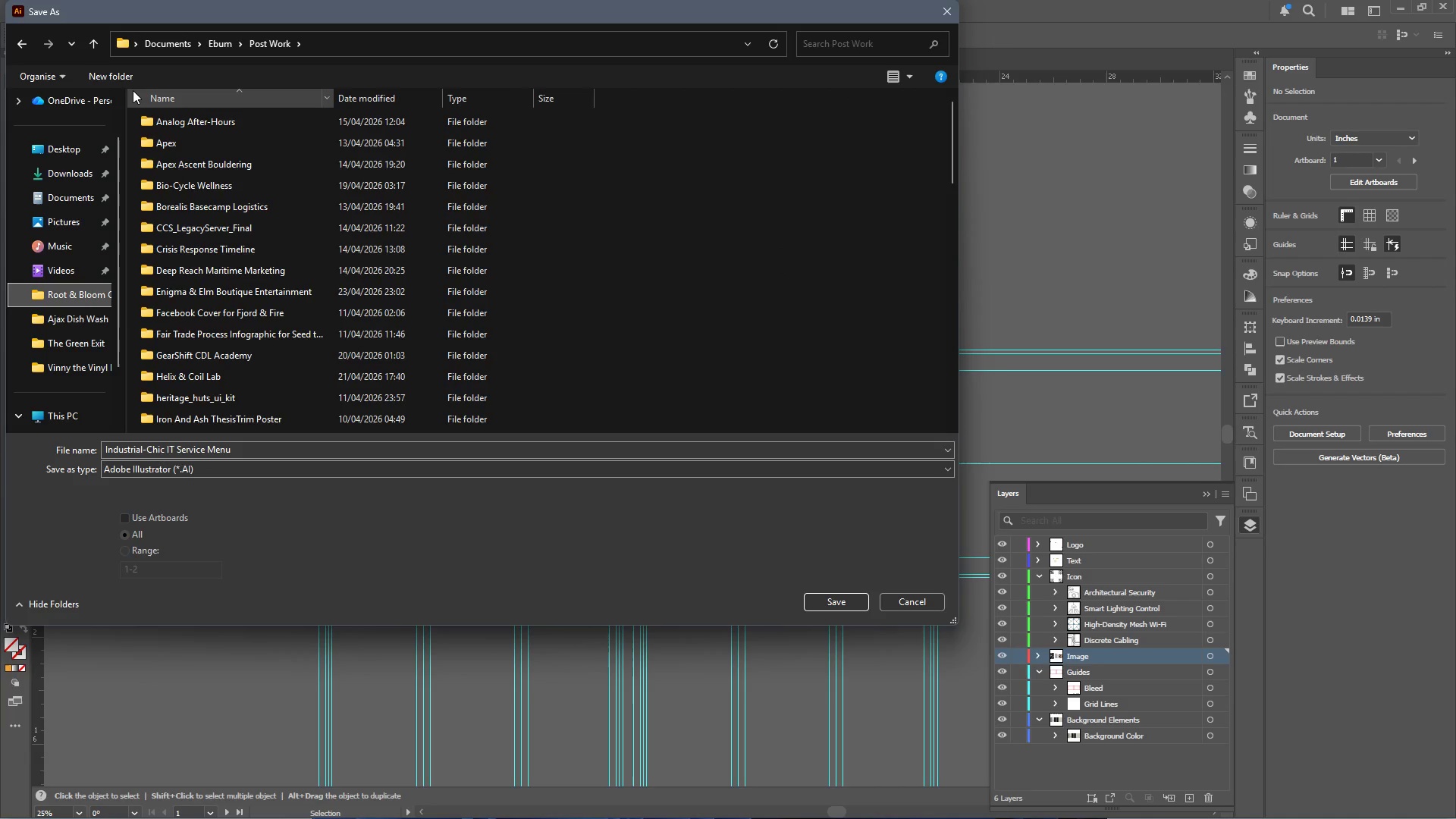 
left_click([115, 80])
 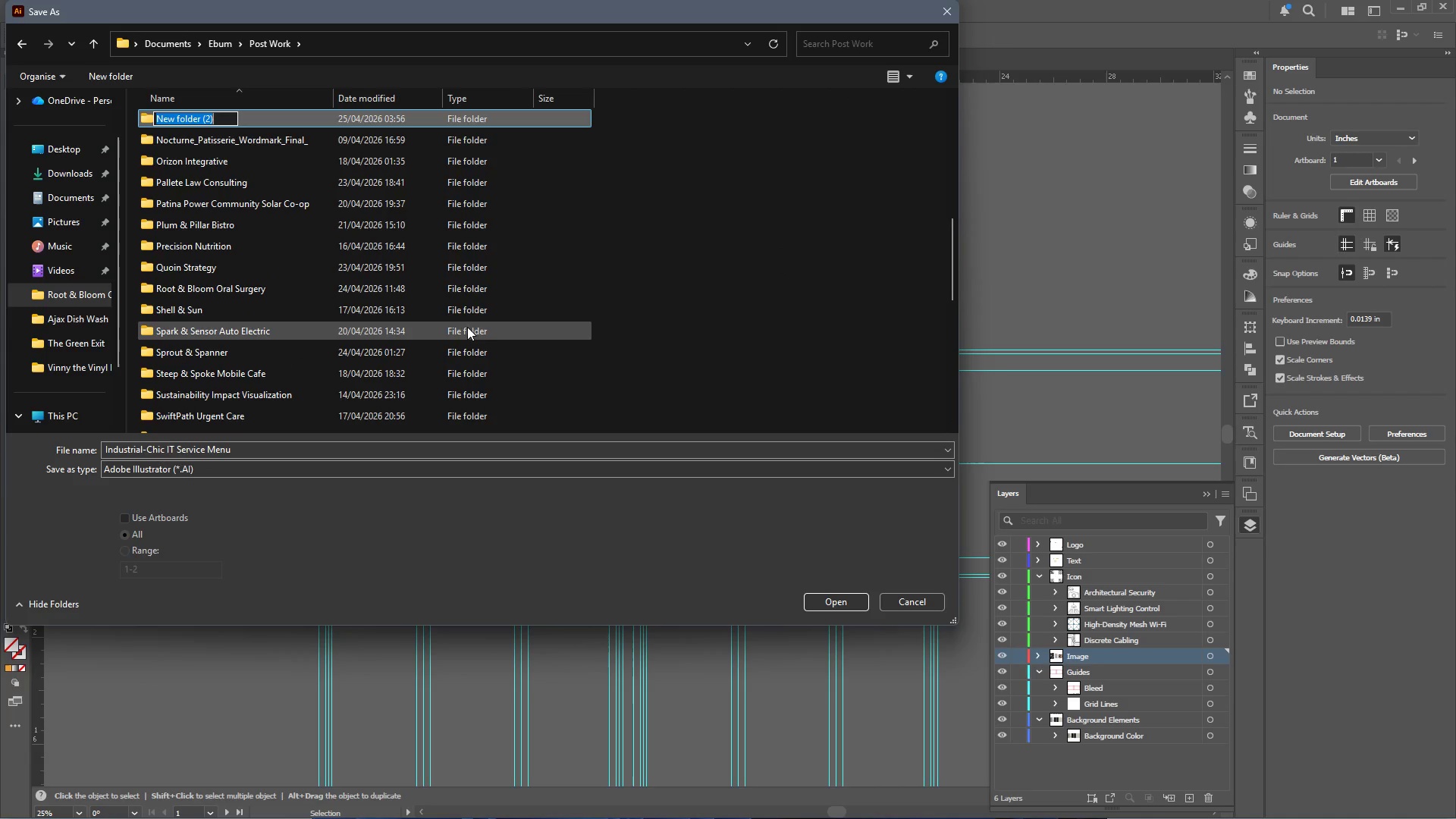 
key(Control+V)
 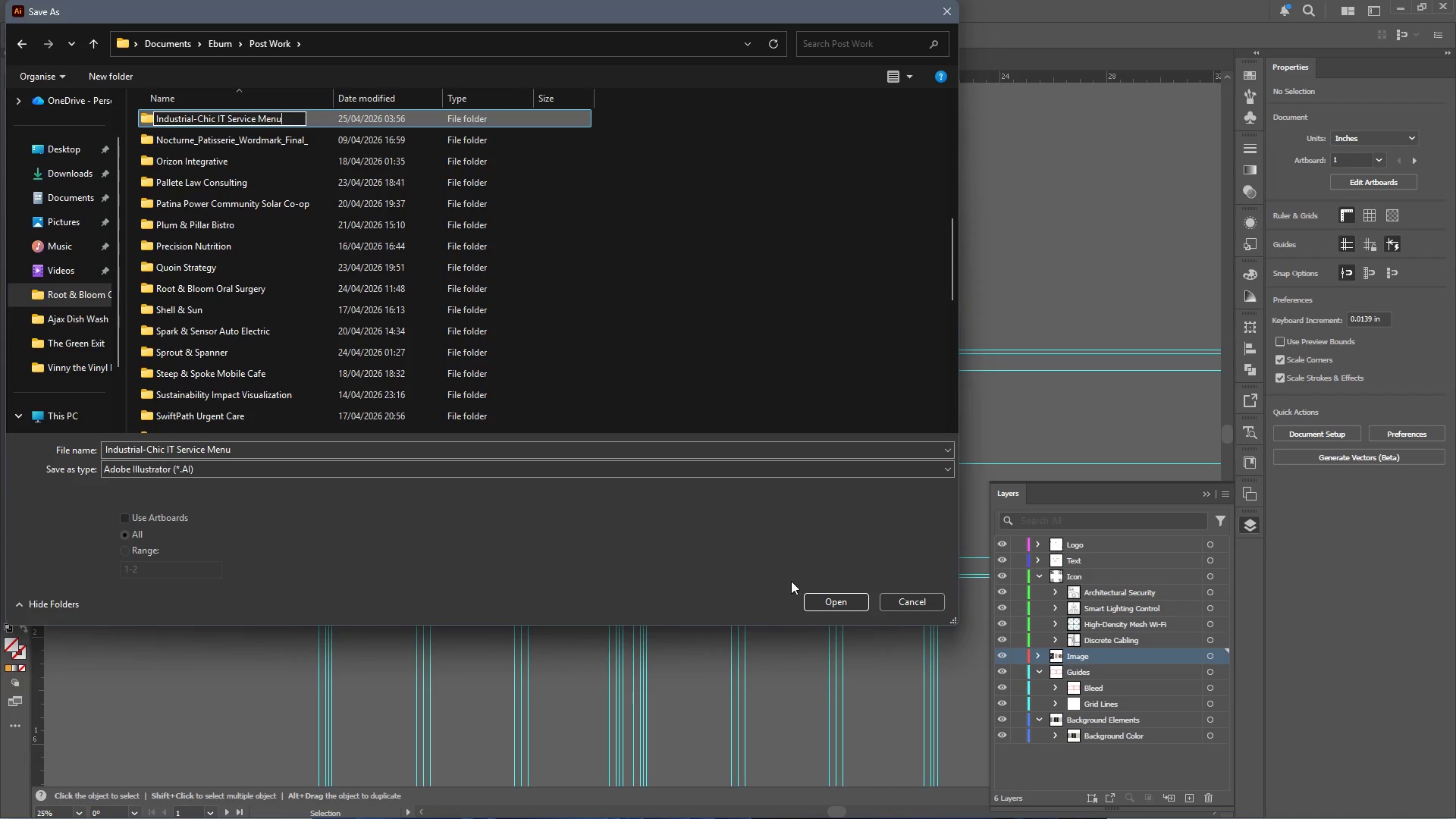 
left_click([843, 604])
 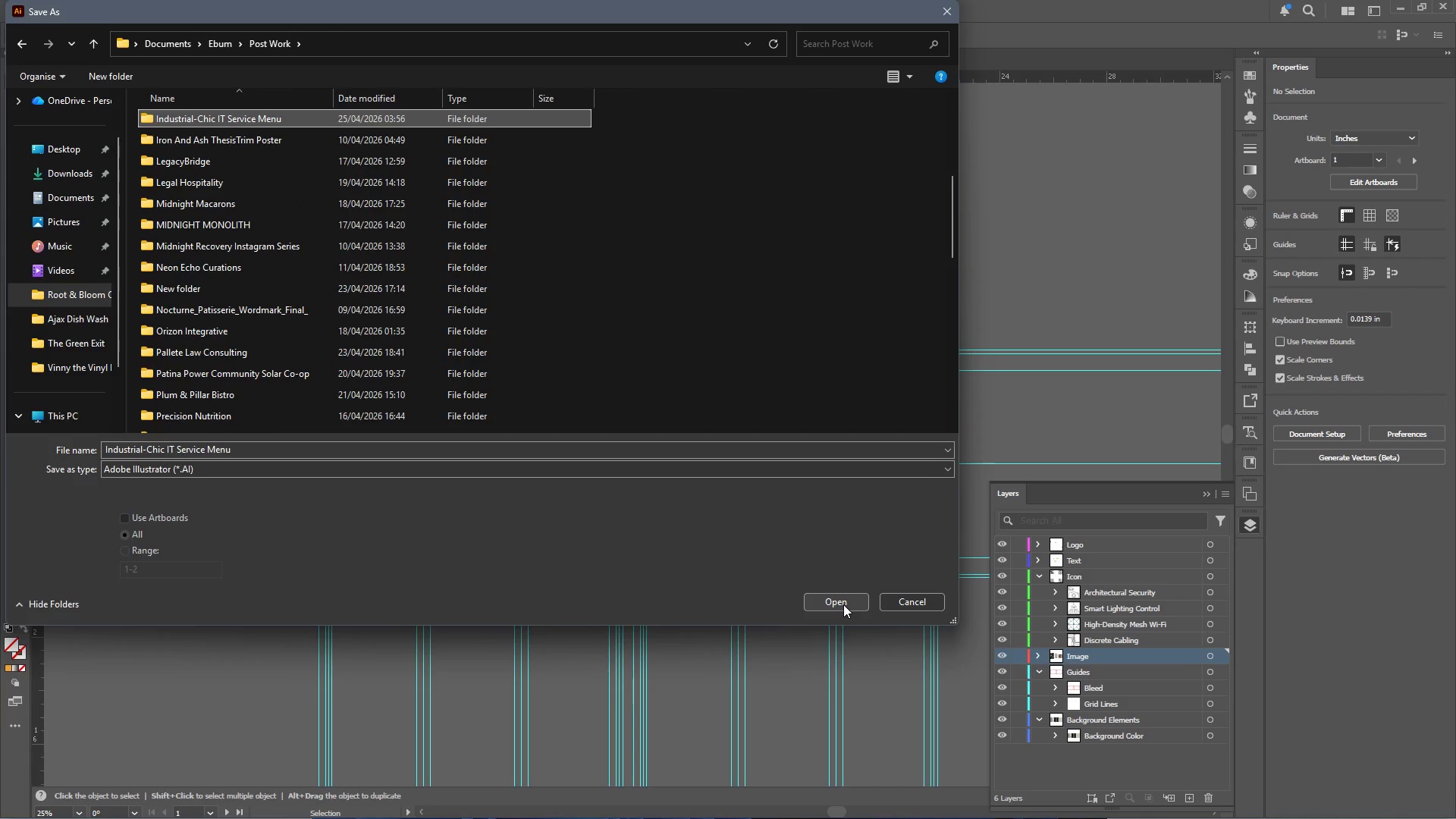 
left_click([843, 604])
 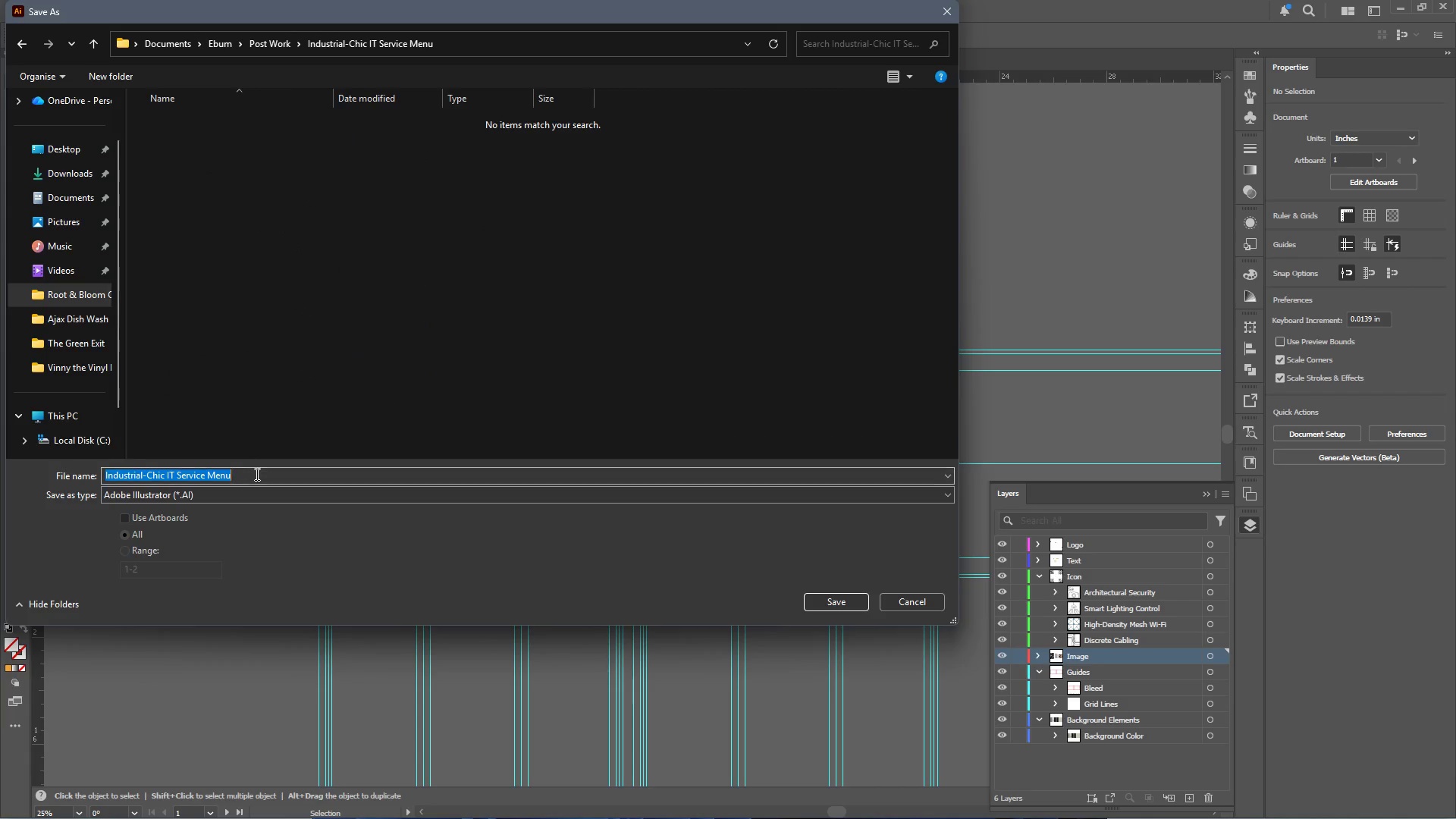 
double_click([256, 473])
 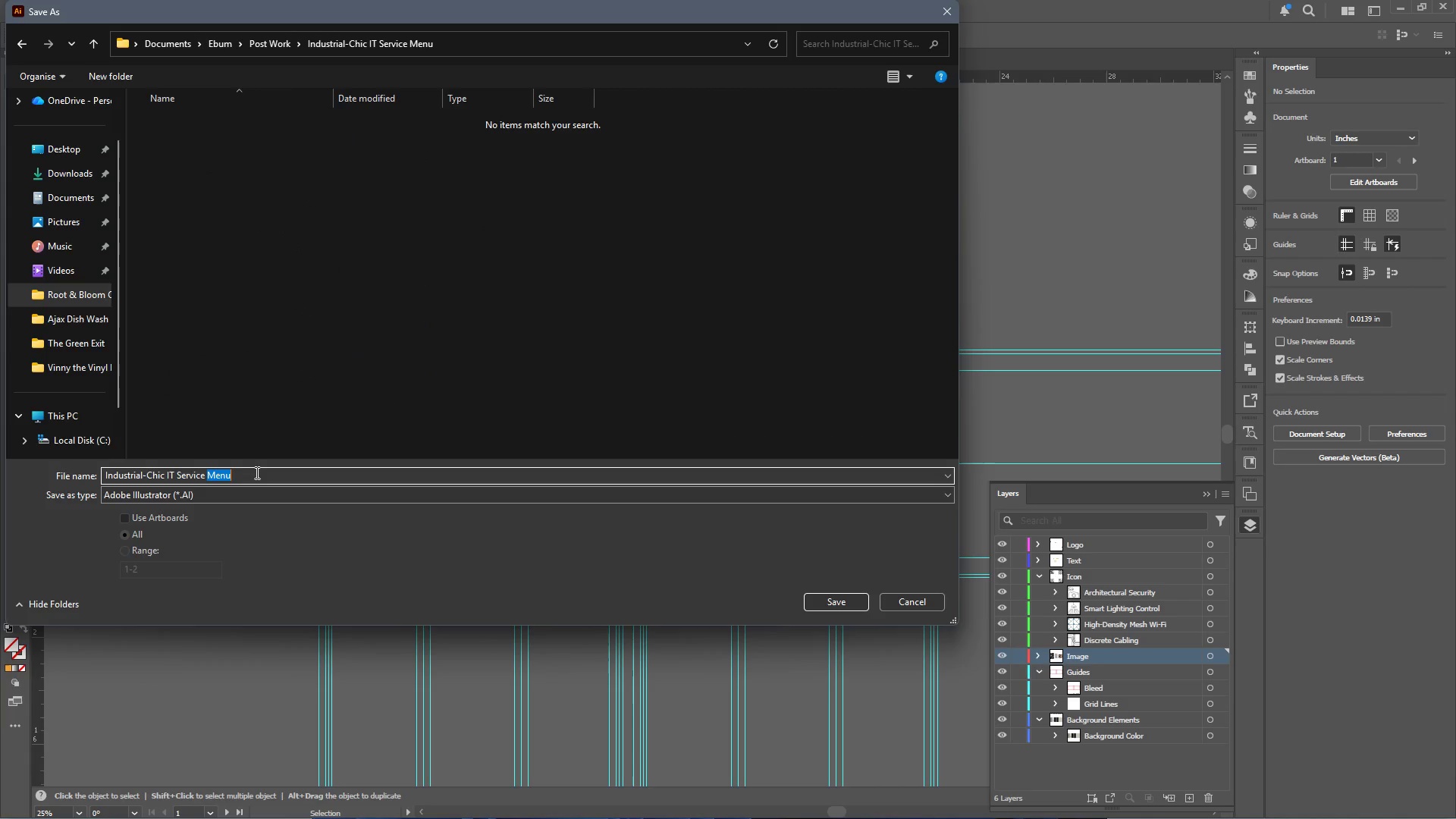 
left_click([256, 472])
 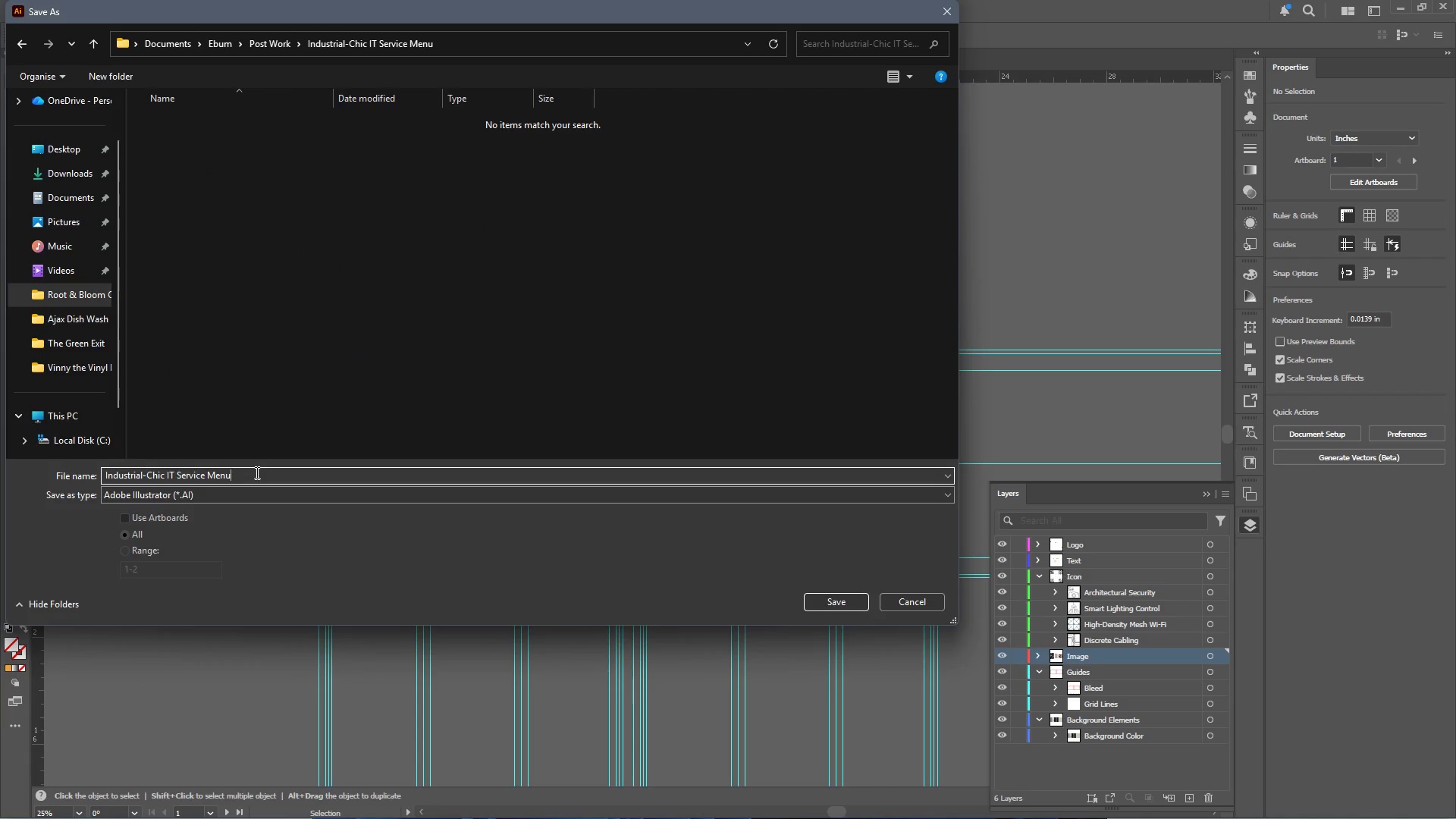 
type(_Source)
key(Tab)
 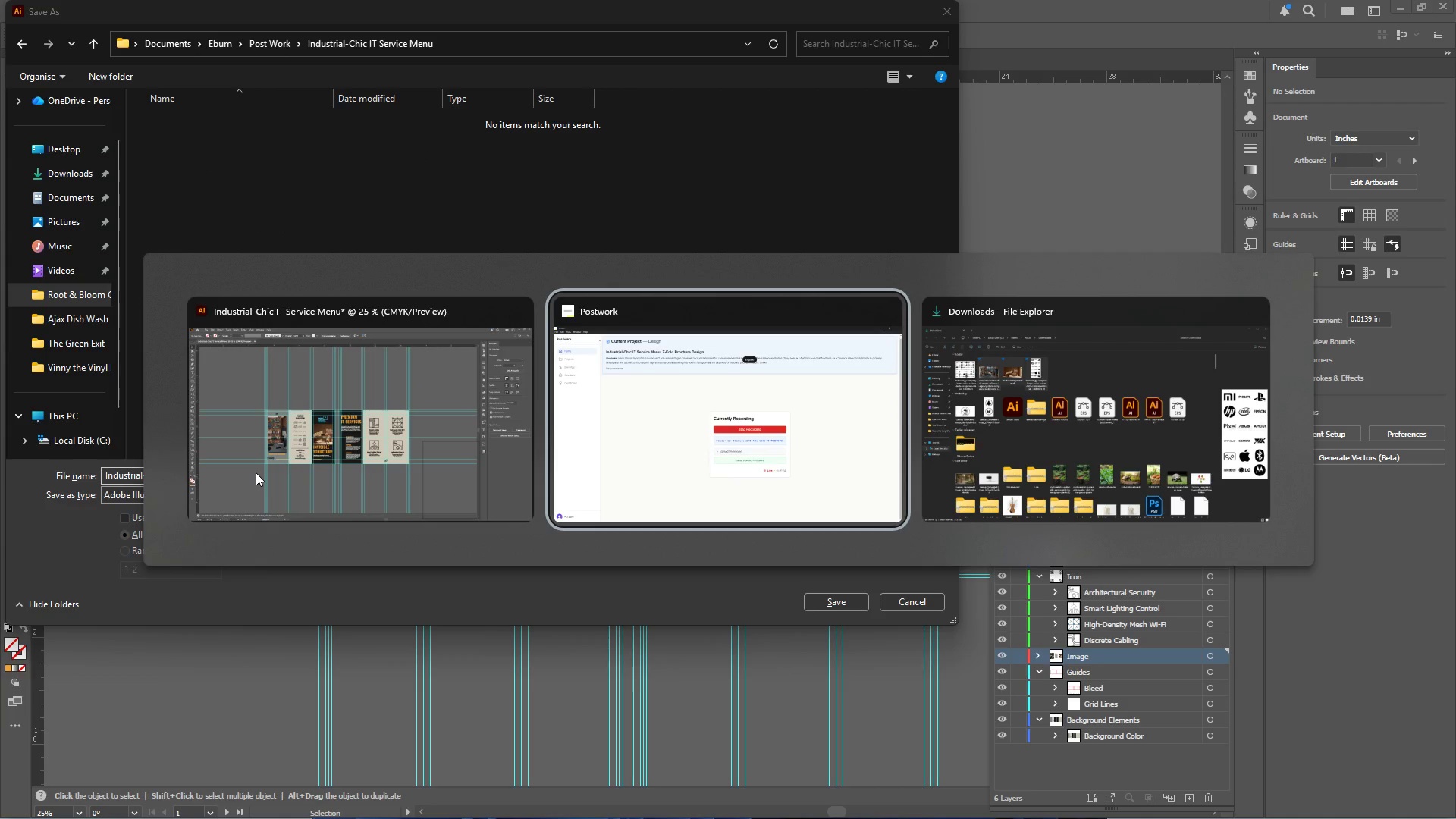 
 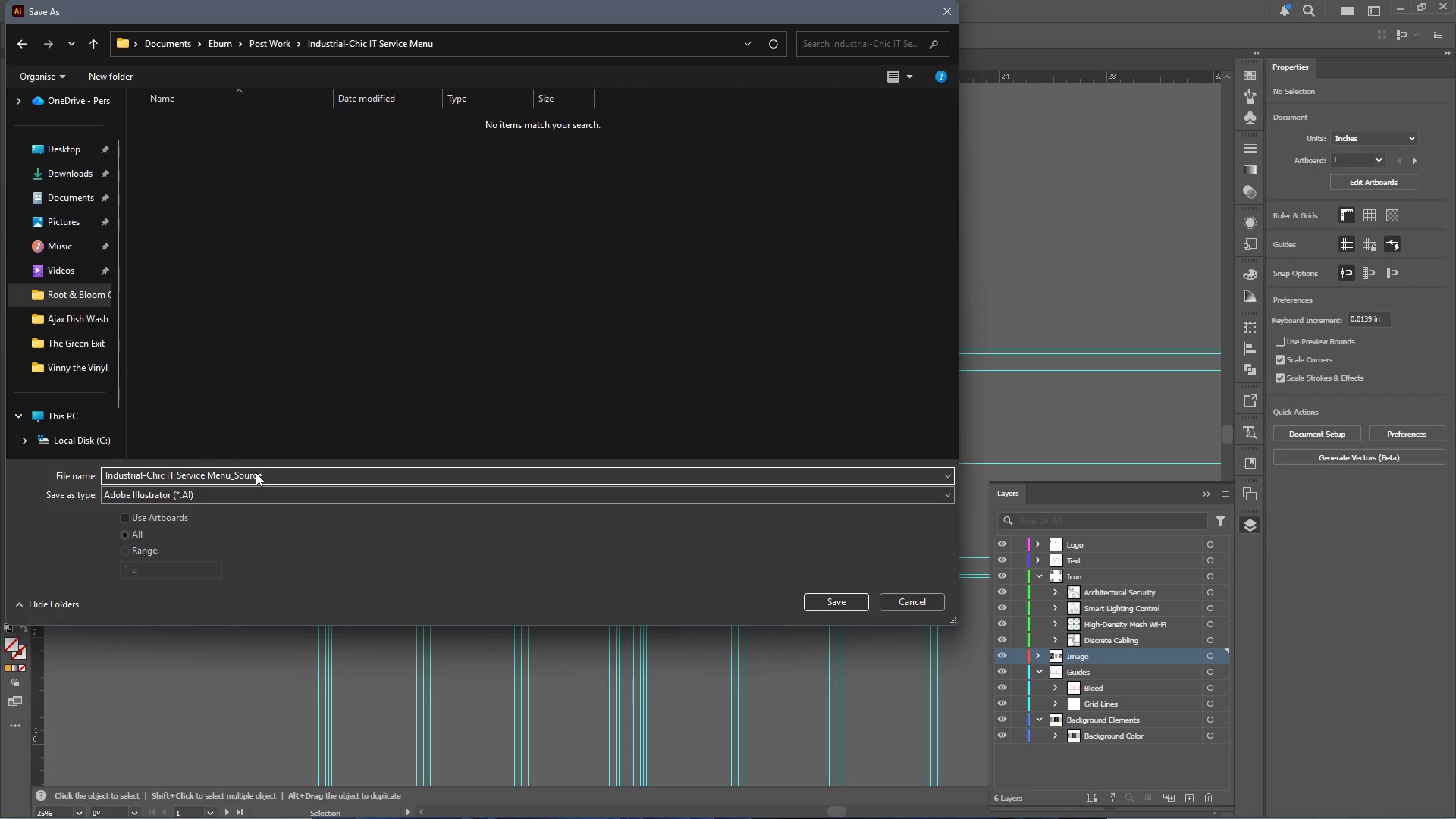 
hold_key(key=AltLeft, duration=1.0)